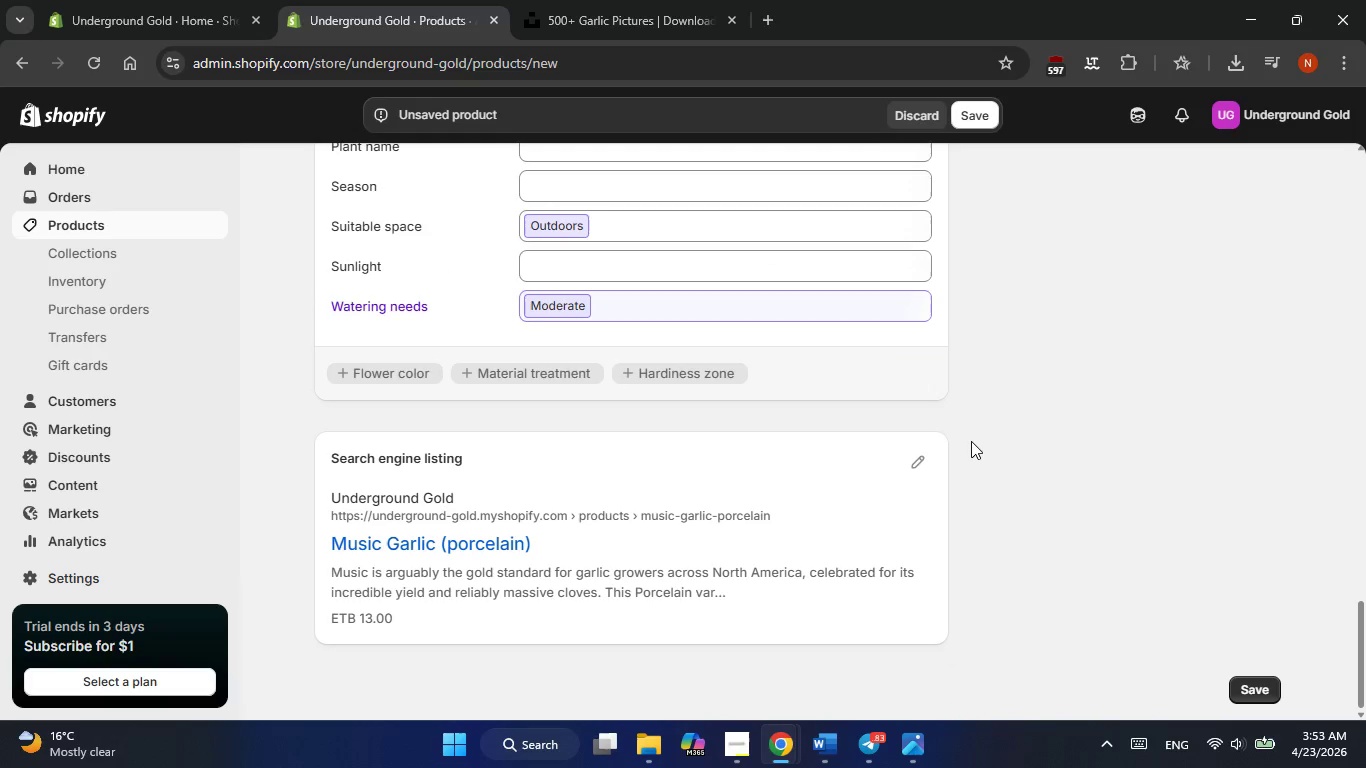 
left_click([918, 463])
 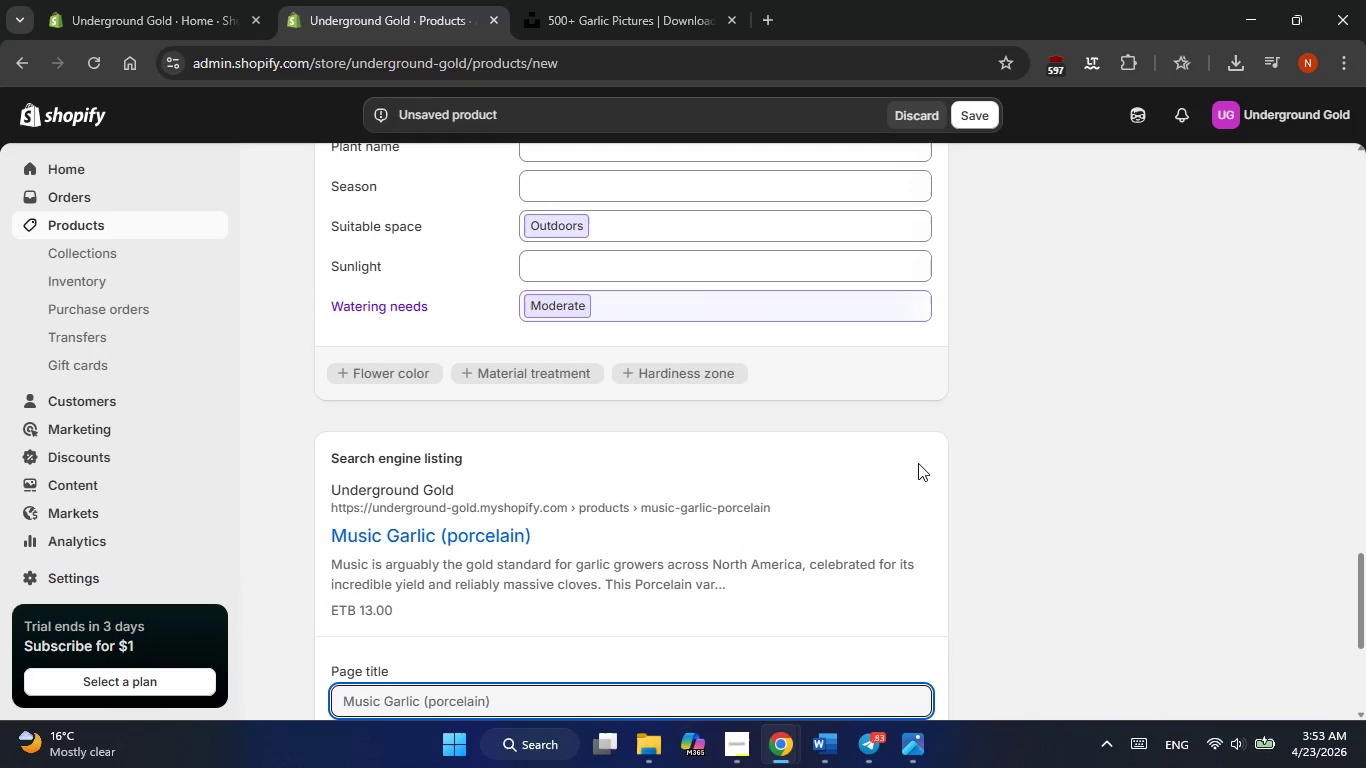 
key(Alt+AltLeft)
 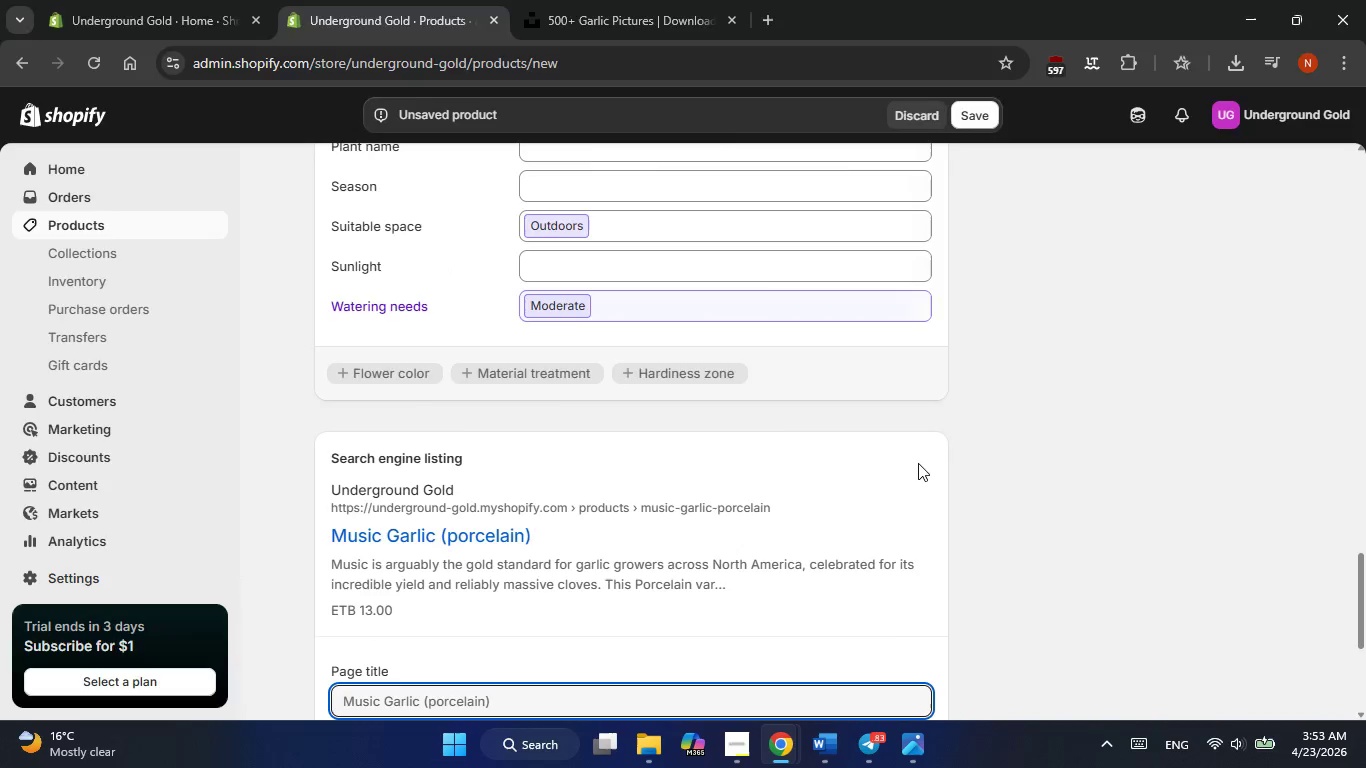 
key(Alt+Tab)
 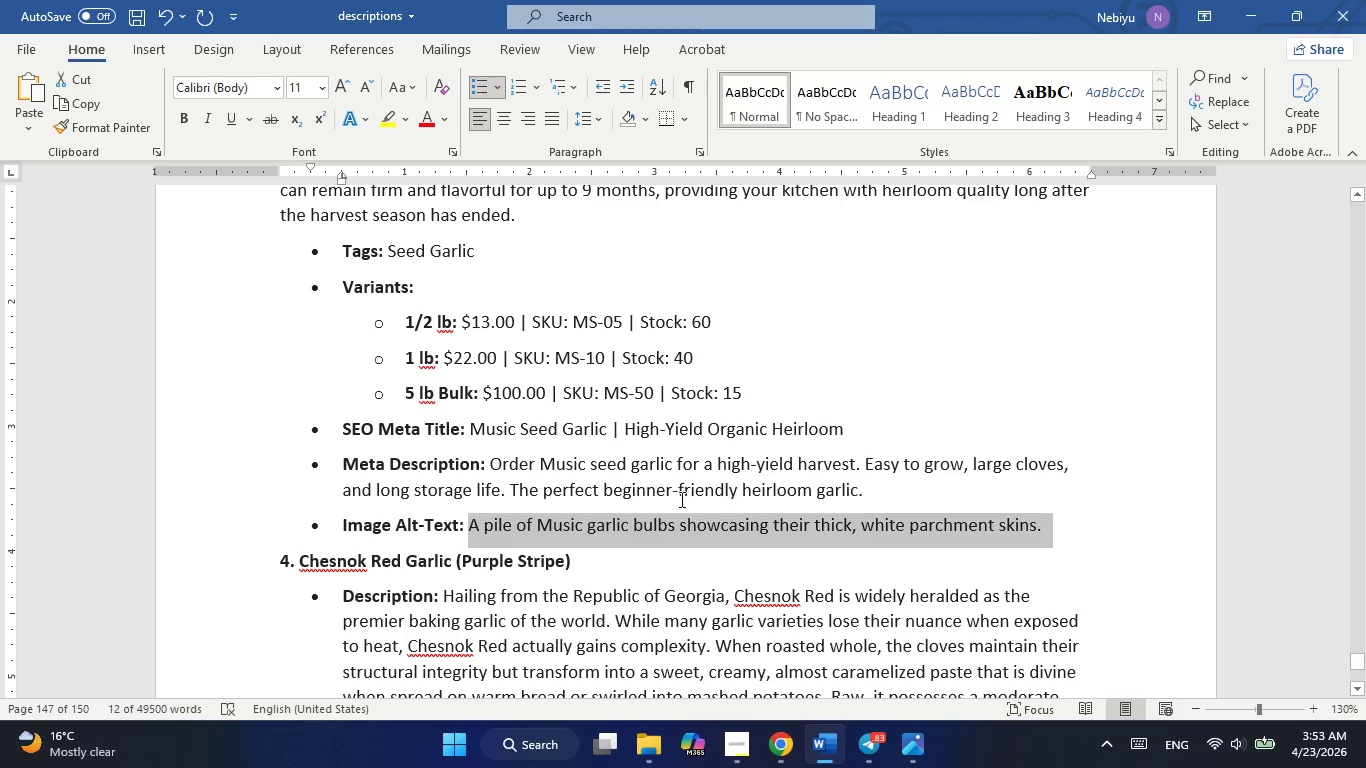 
scroll: coordinate [680, 499], scroll_direction: none, amount: 0.0
 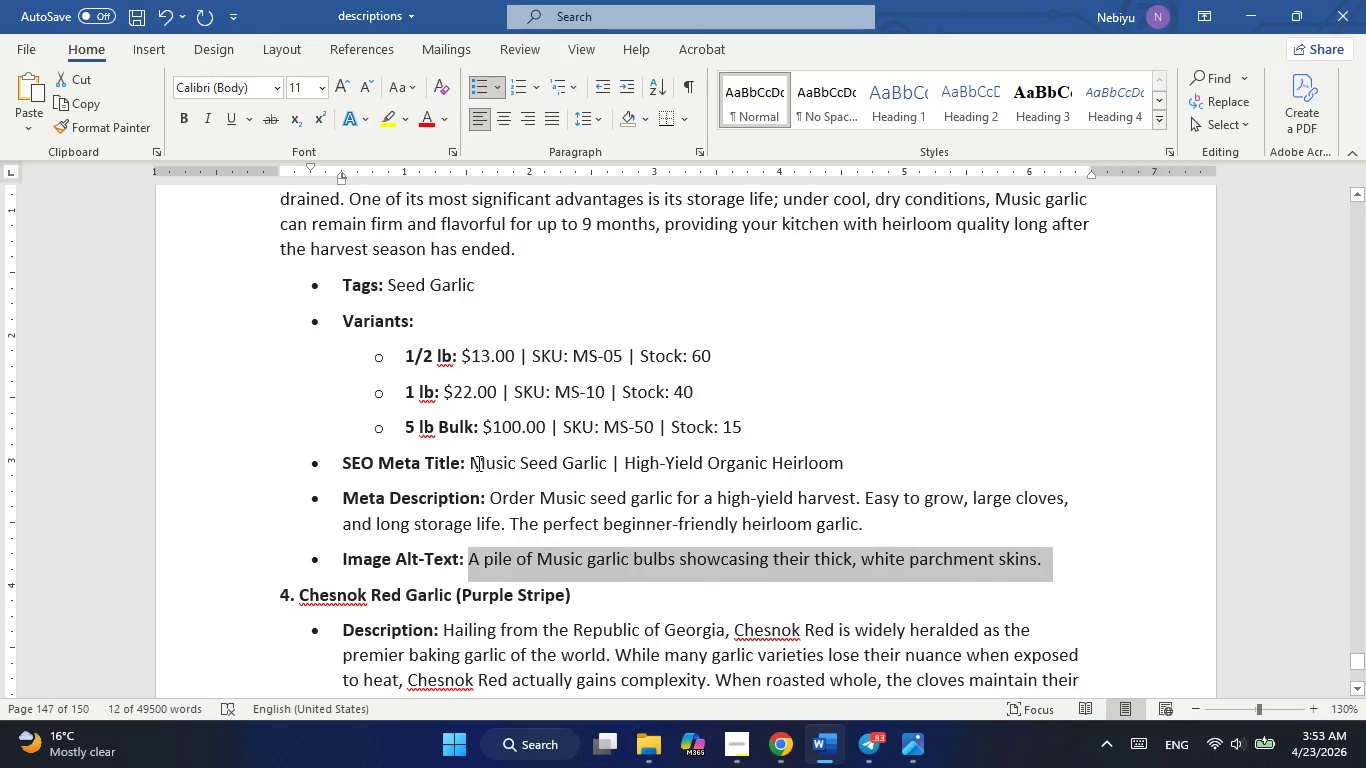 
left_click_drag(start_coordinate=[477, 460], to_coordinate=[878, 458])
 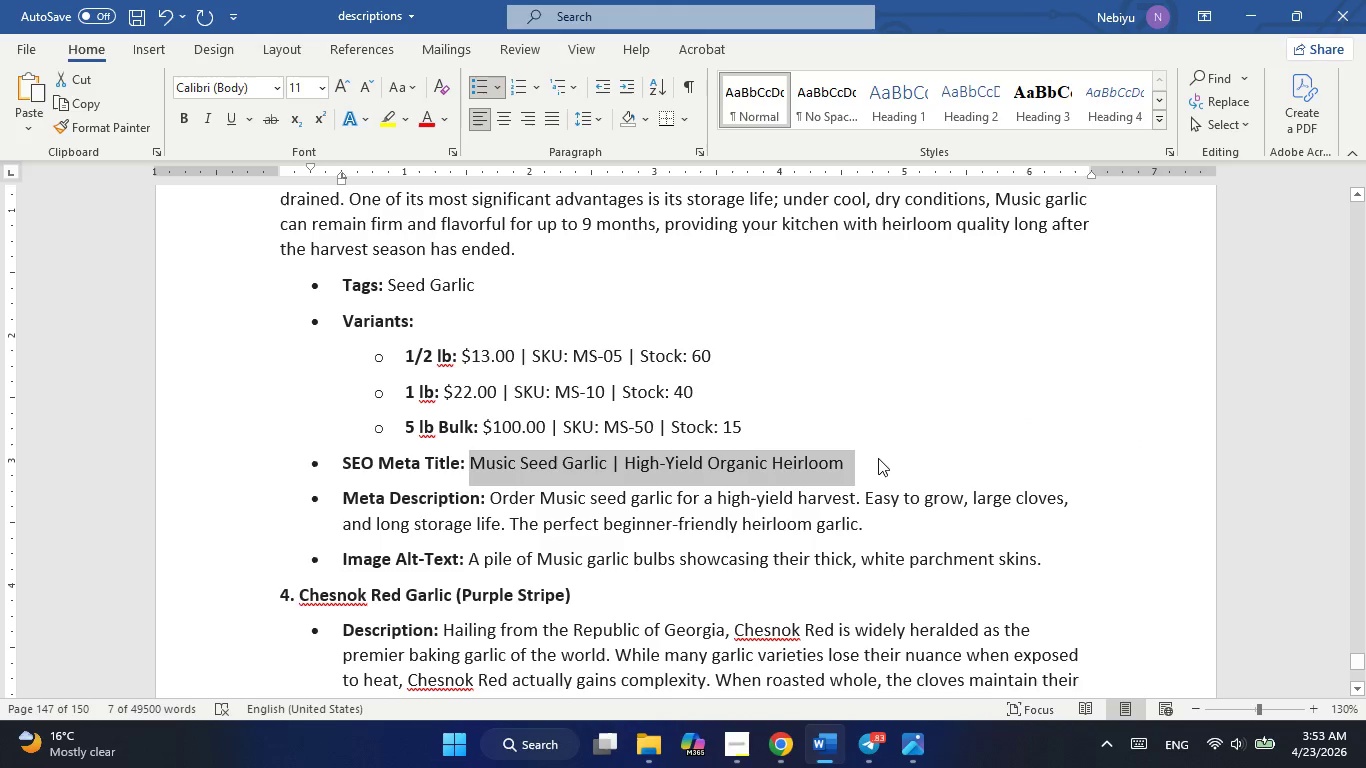 
key(Control+C)
 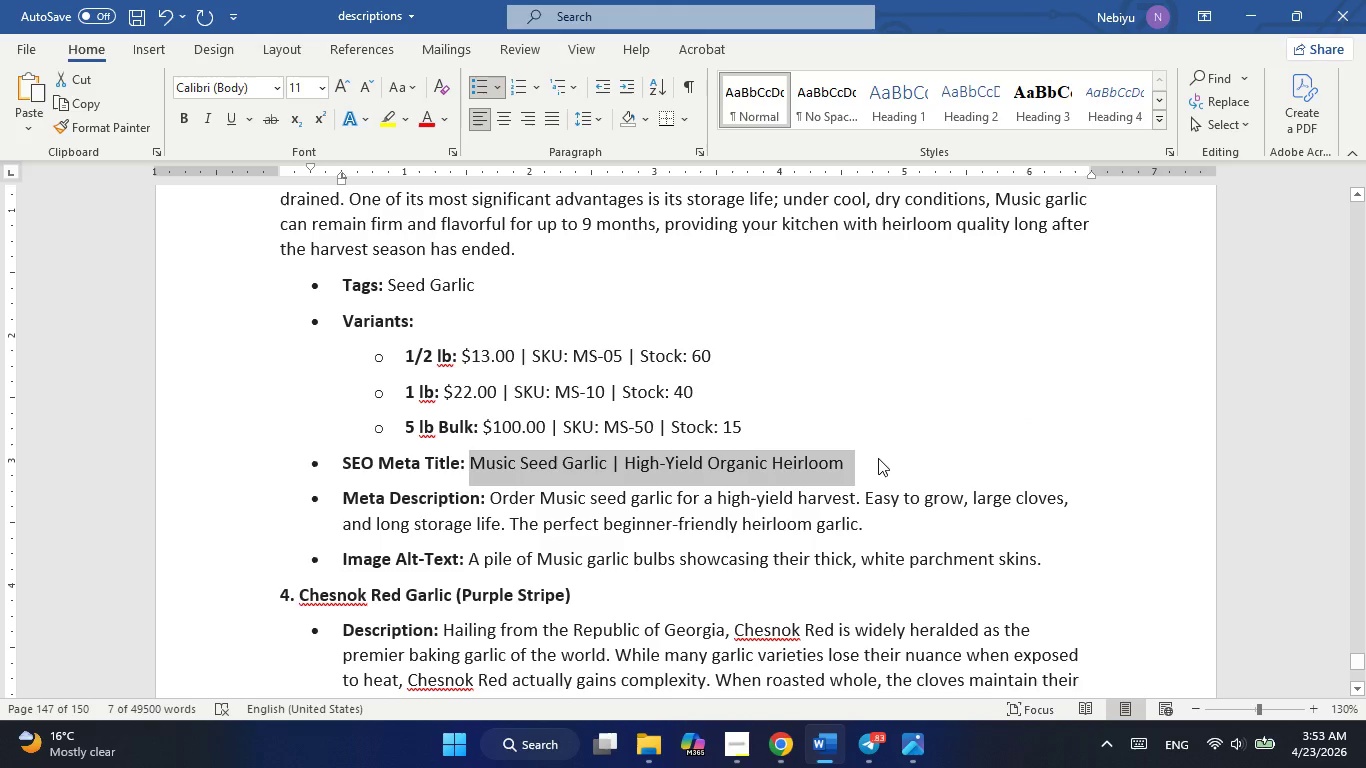 
key(Alt+AltLeft)
 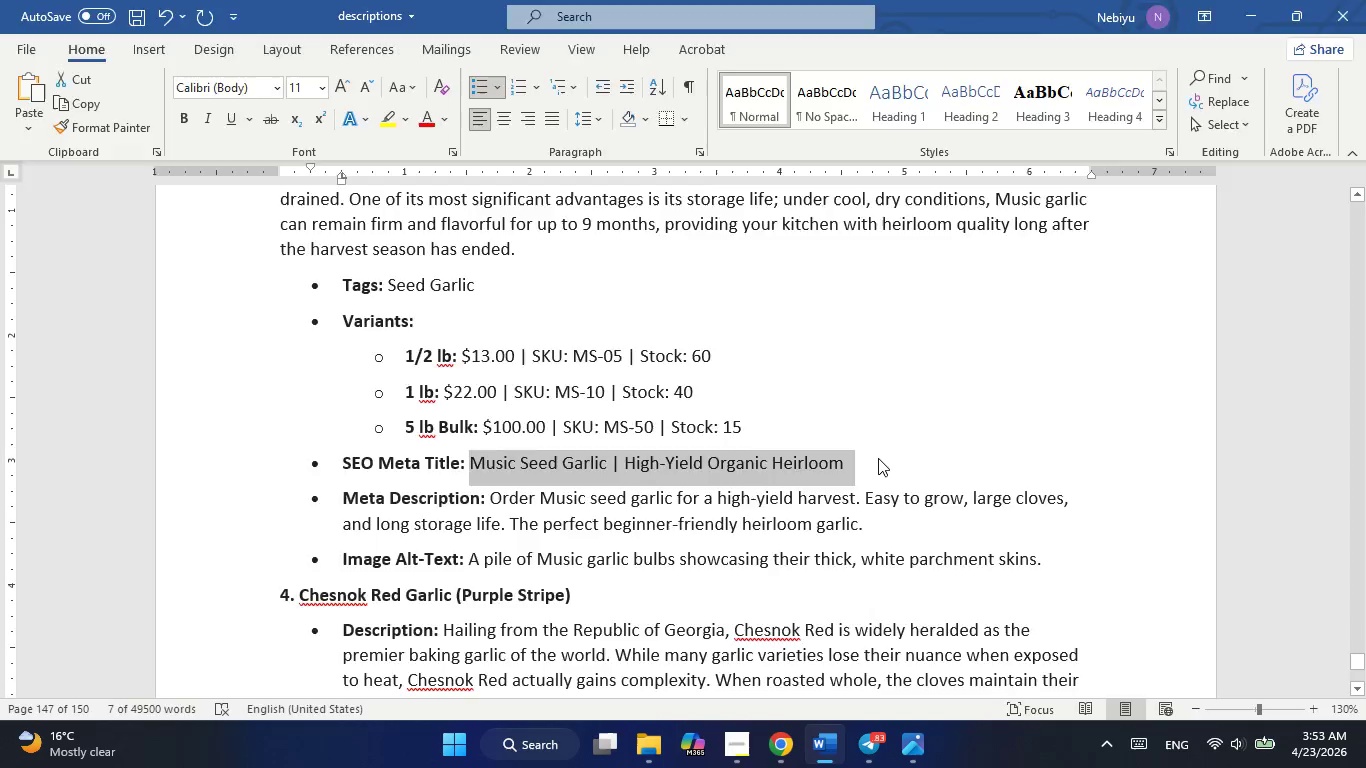 
key(Alt+Tab)
 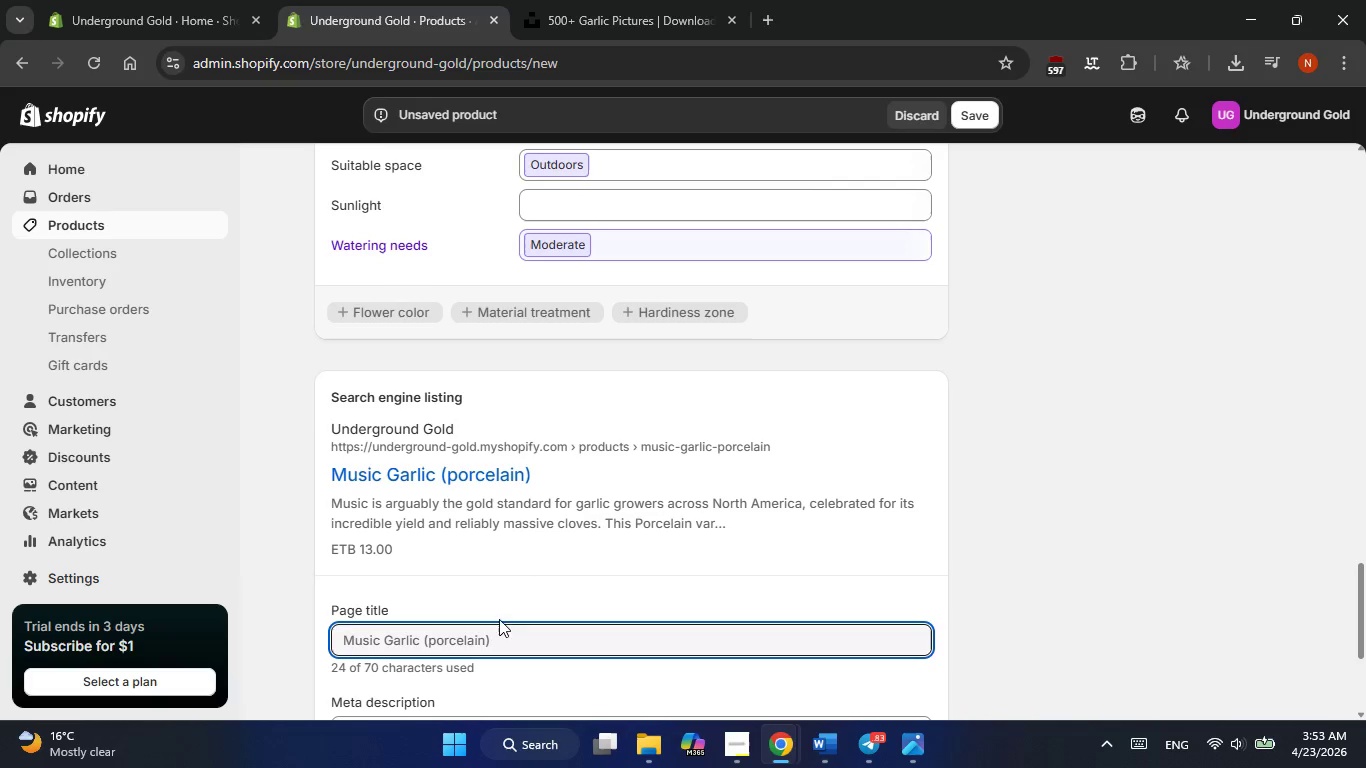 
double_click([492, 630])
 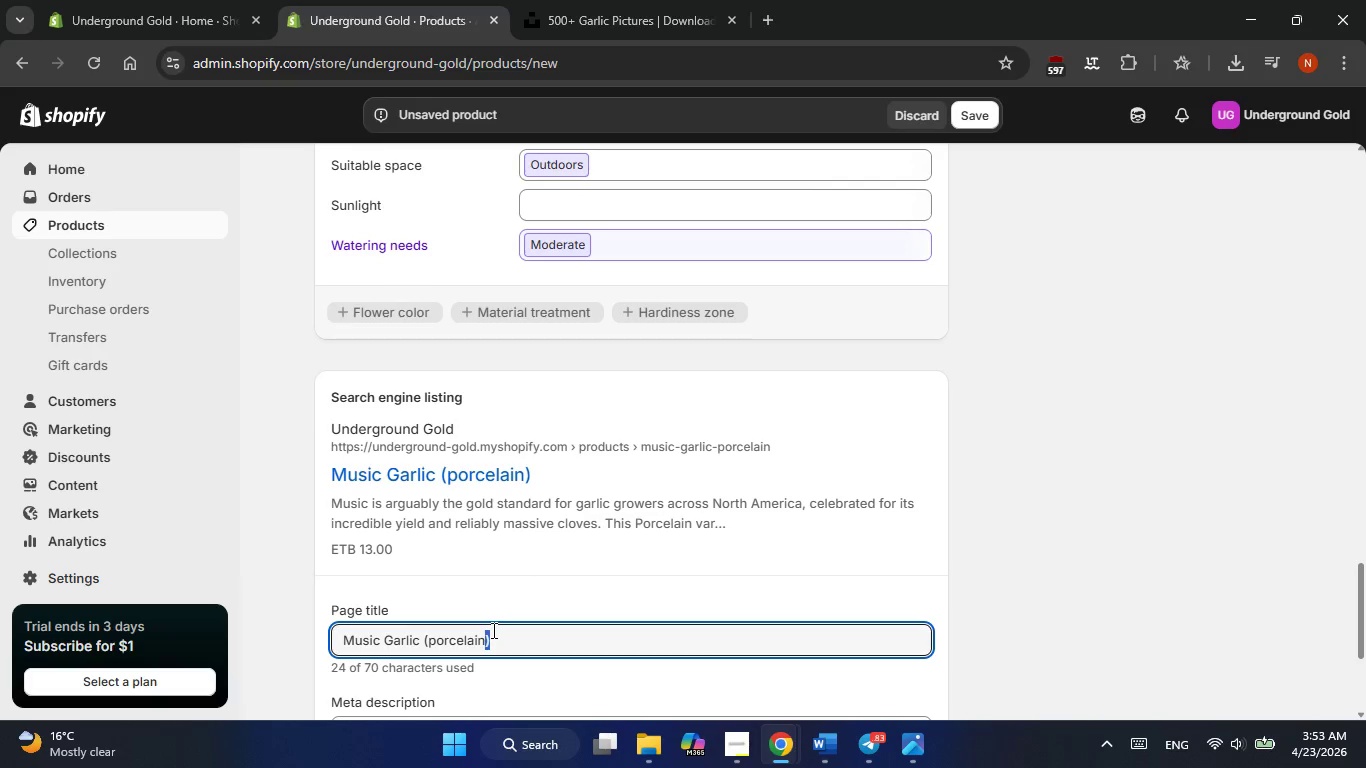 
triple_click([492, 630])
 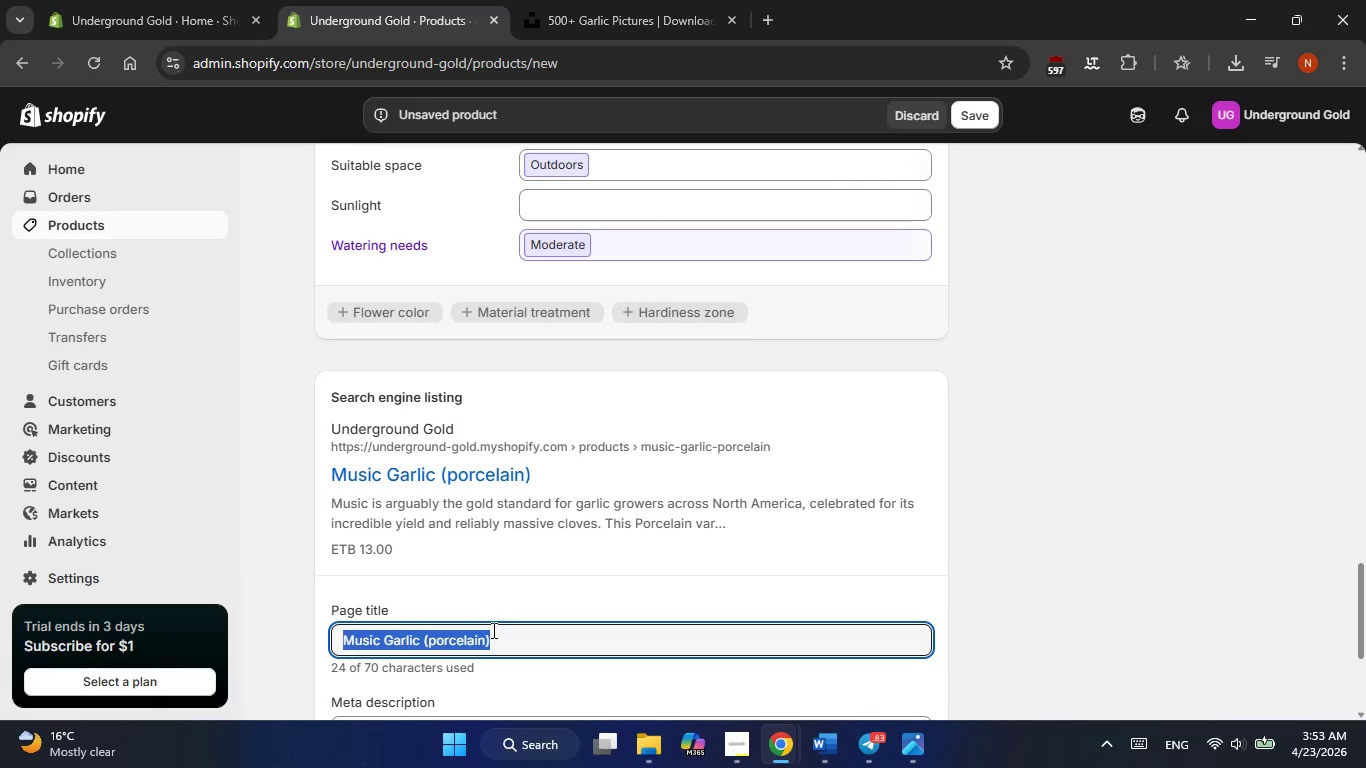 
key(Control+V)
 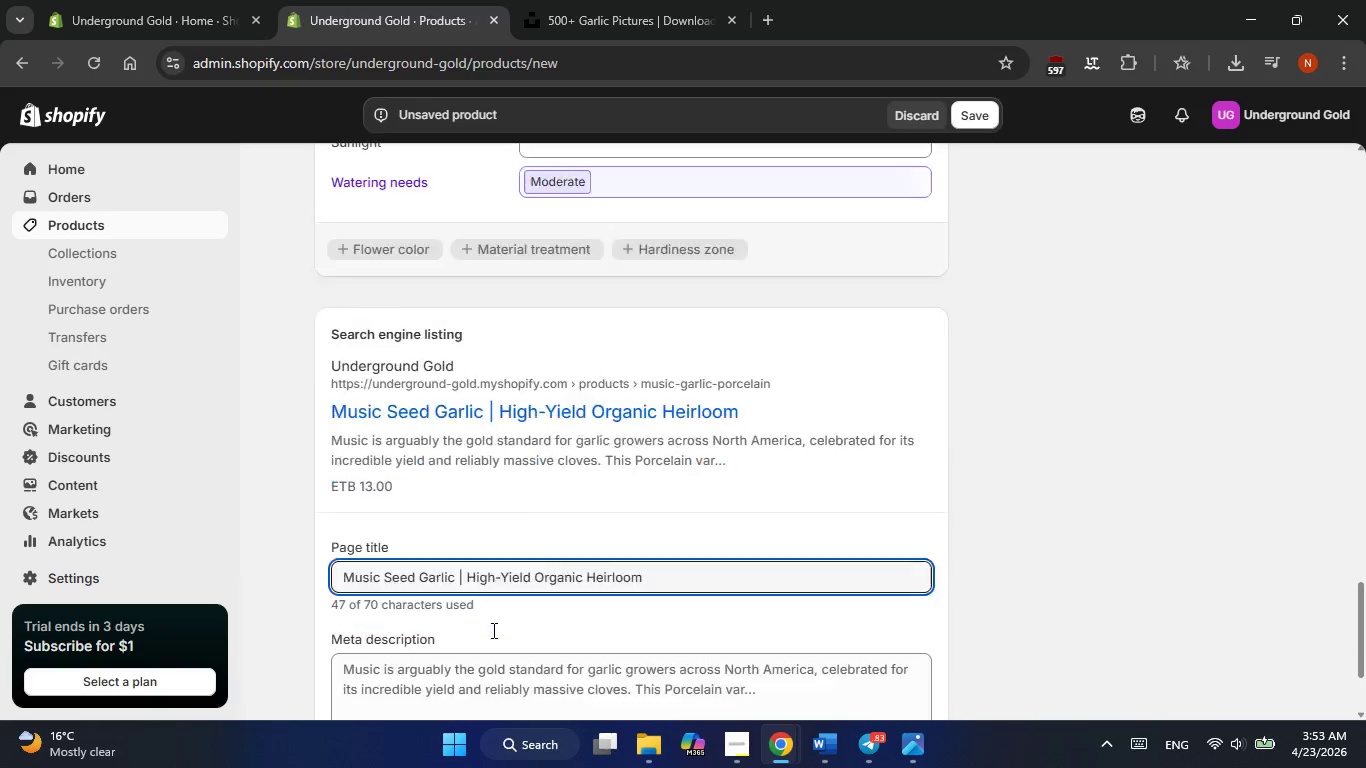 
key(Alt+AltLeft)
 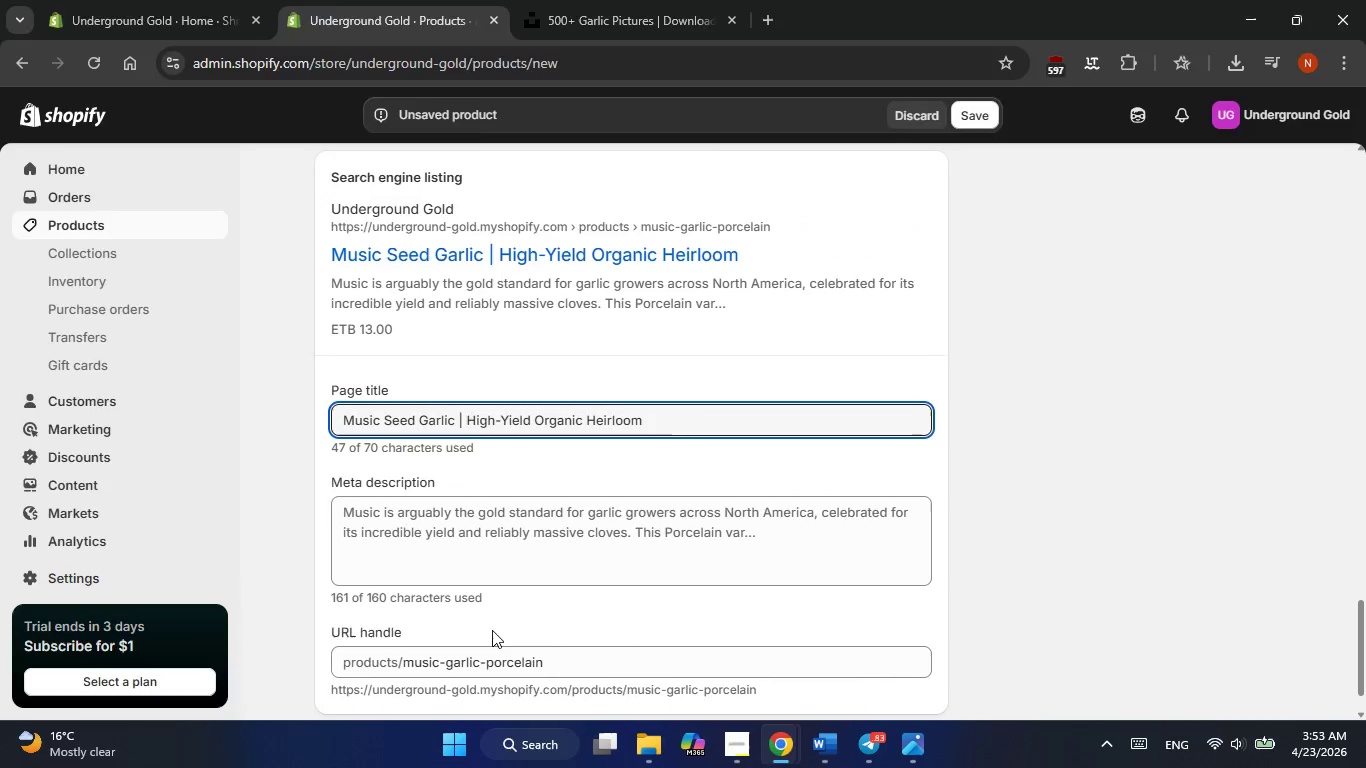 
key(Alt+Tab)
 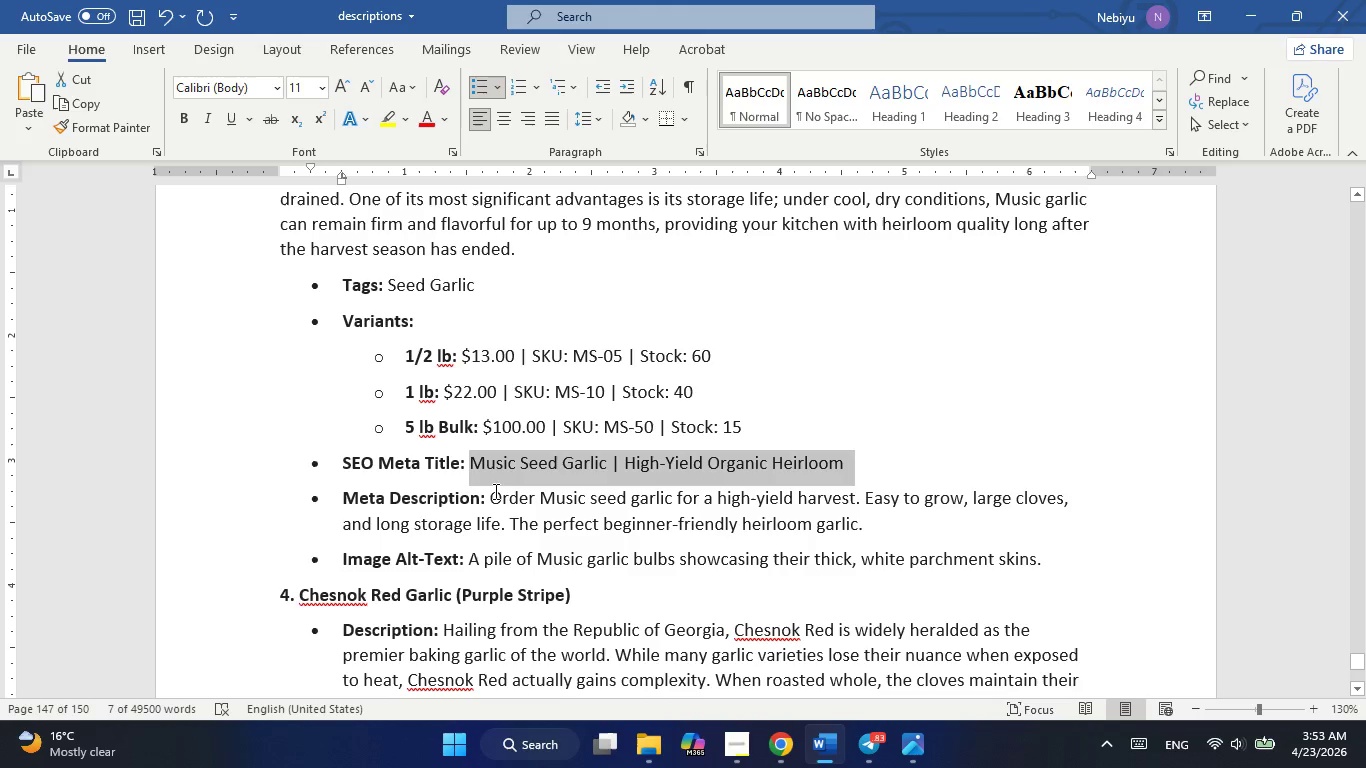 
left_click_drag(start_coordinate=[496, 491], to_coordinate=[871, 515])
 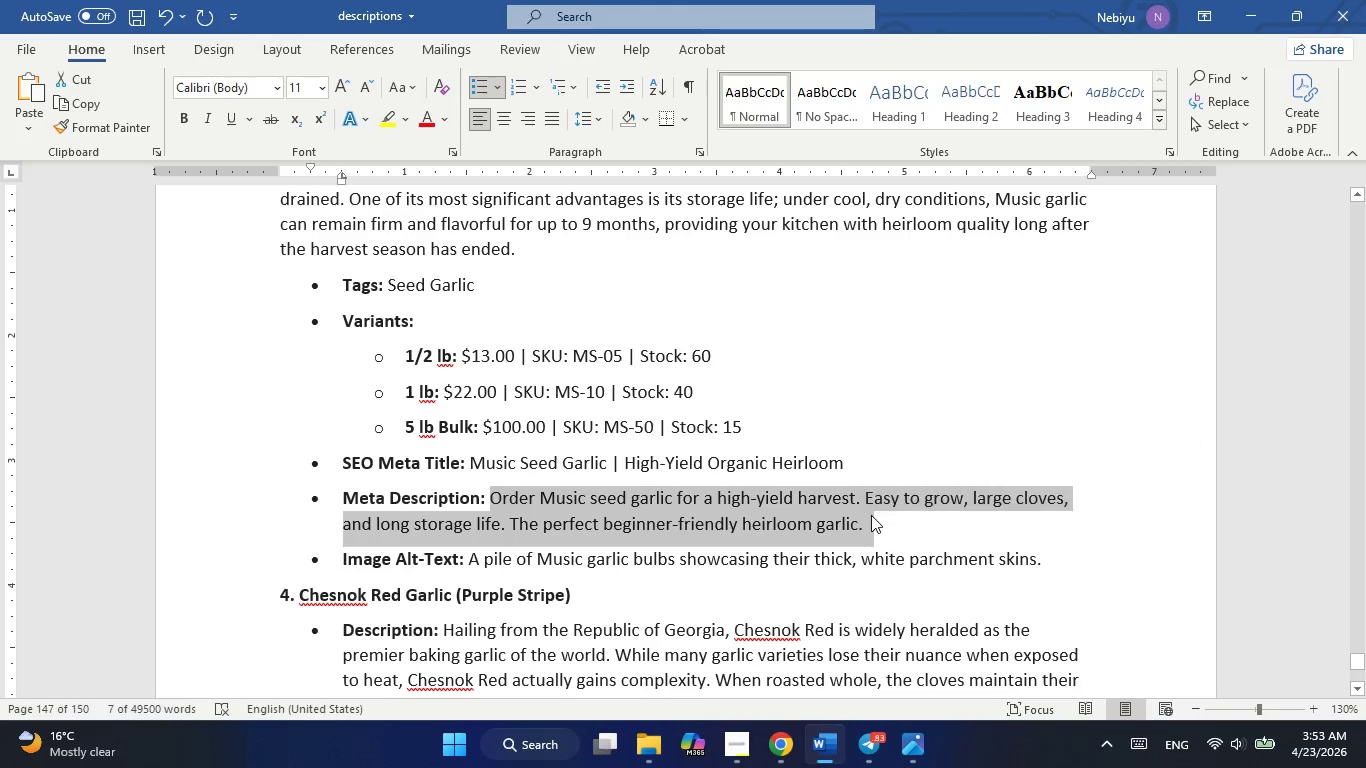 
key(Control+C)
 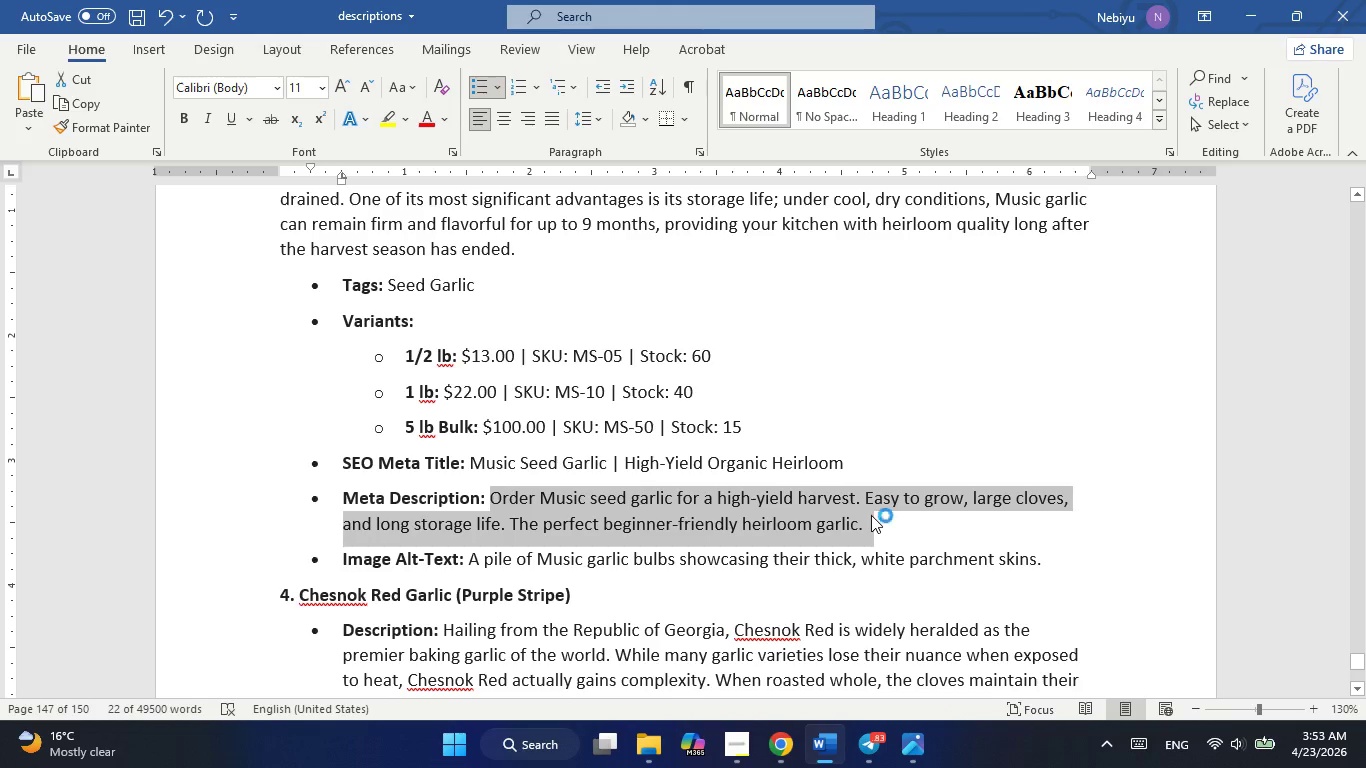 
key(Alt+AltLeft)
 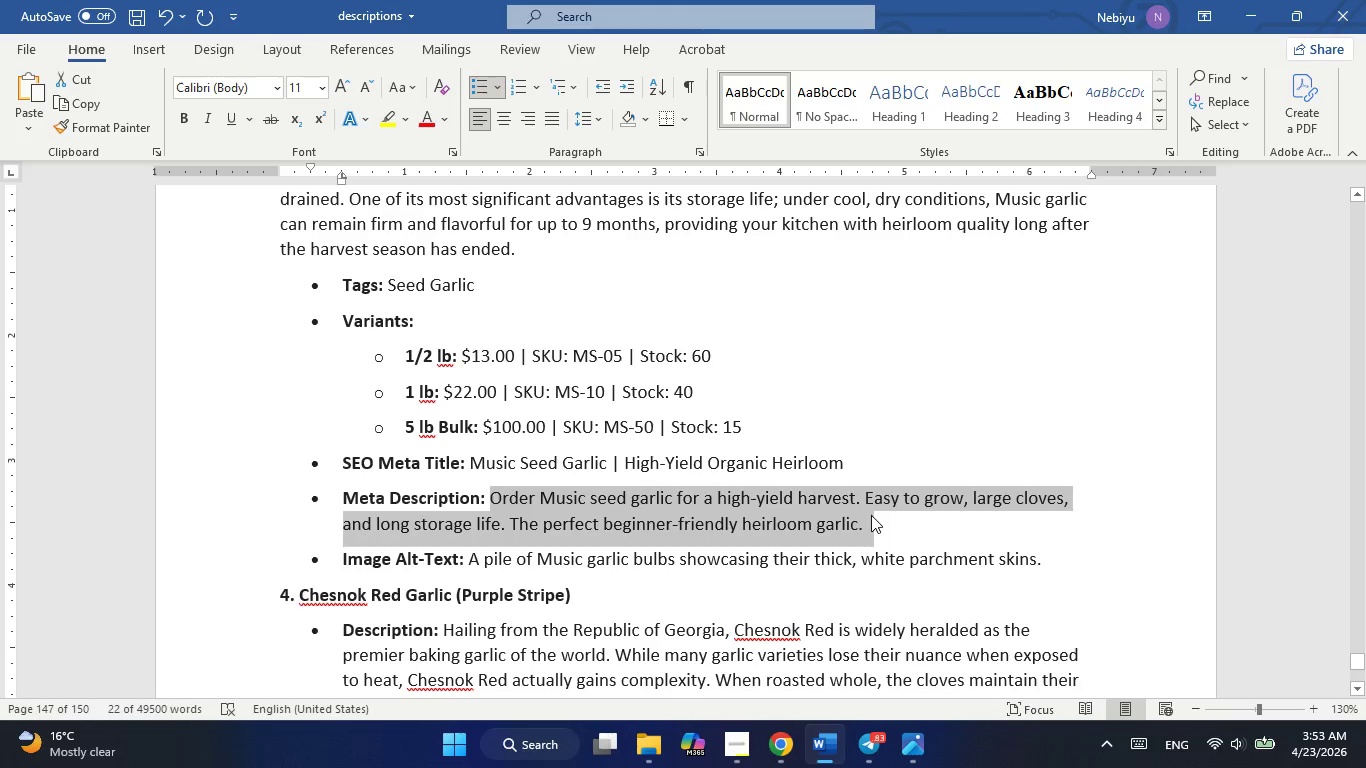 
key(Alt+Tab)
 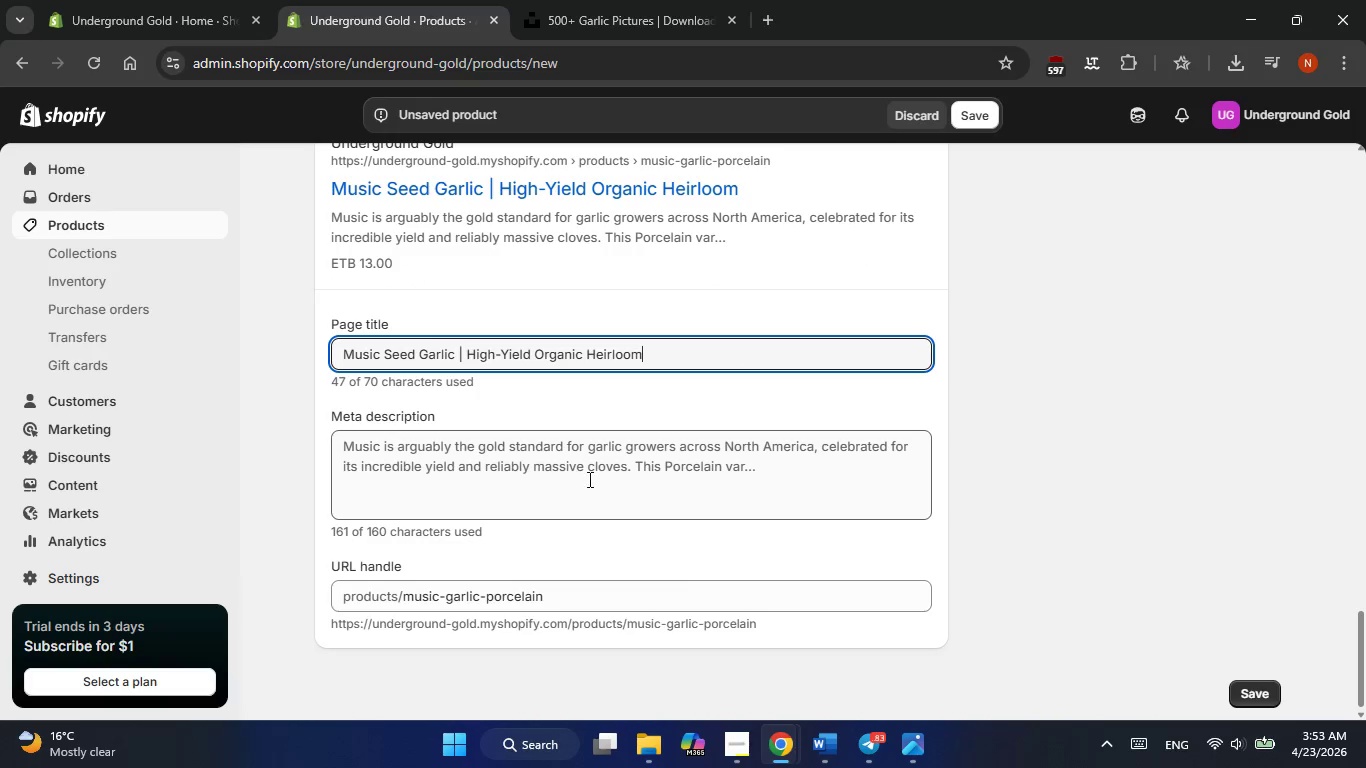 
double_click([591, 462])
 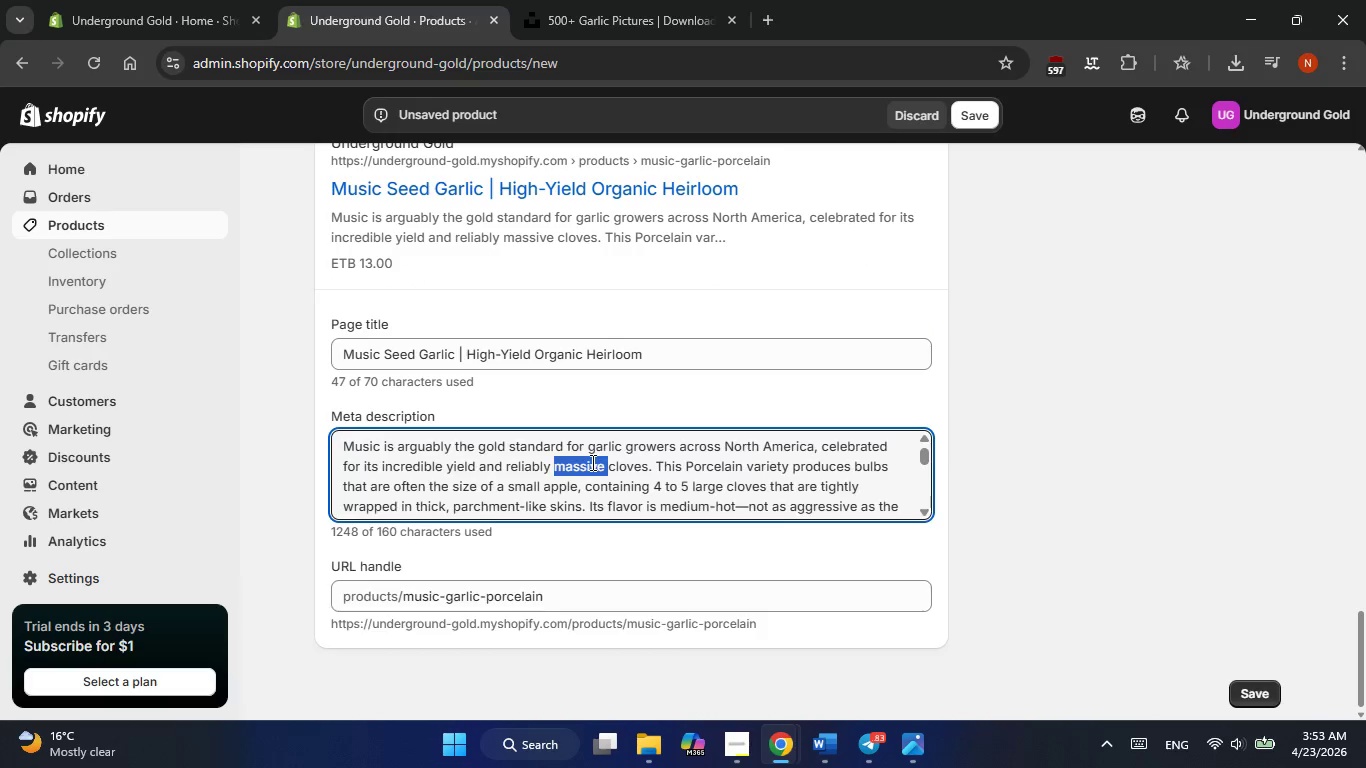 
triple_click([591, 462])
 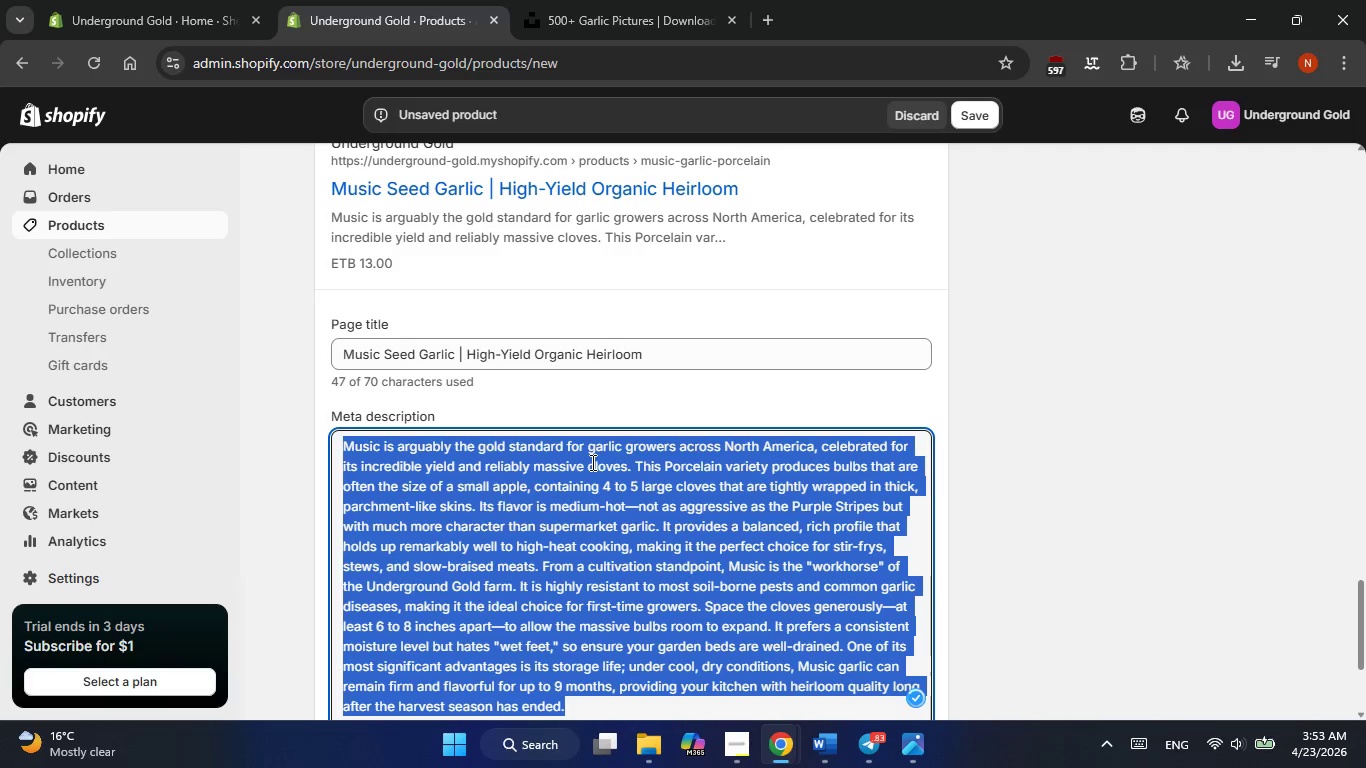 
key(Control+V)
 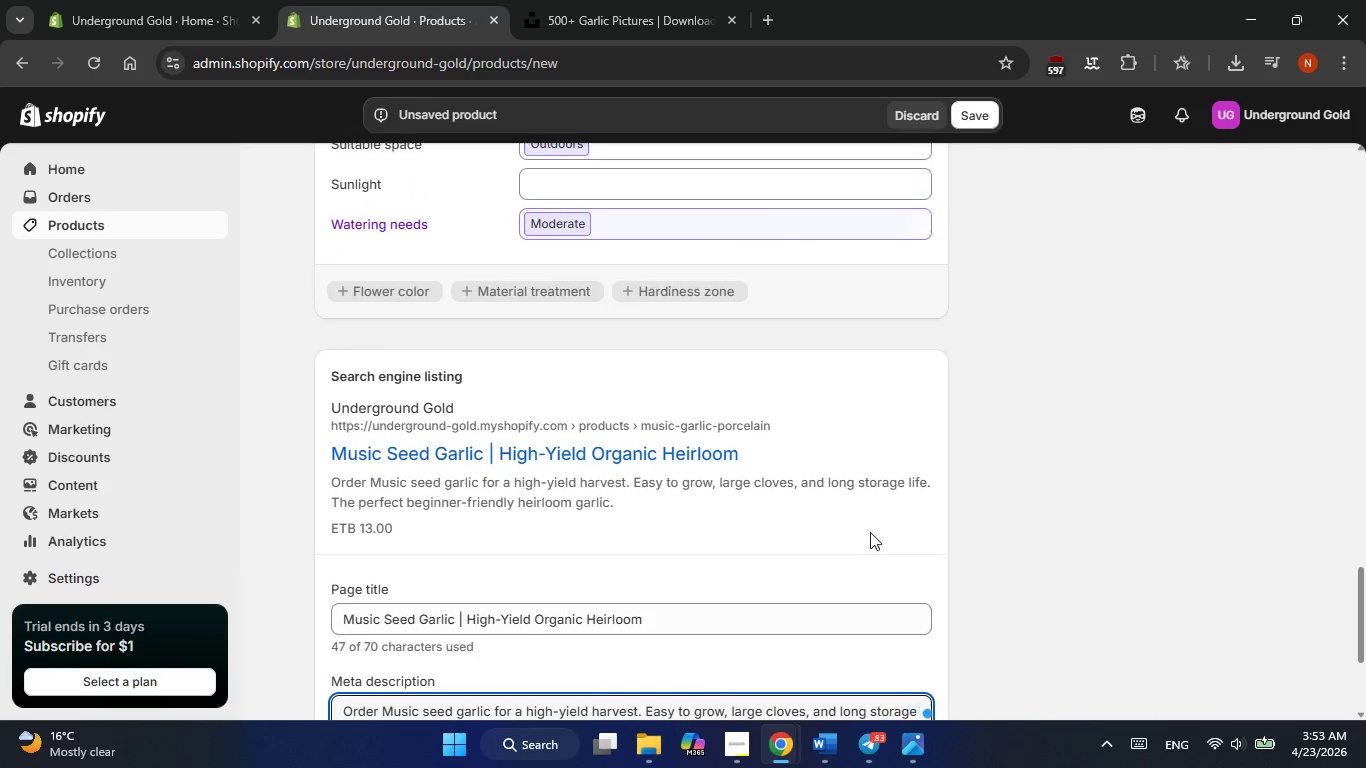 
wait(9.19)
 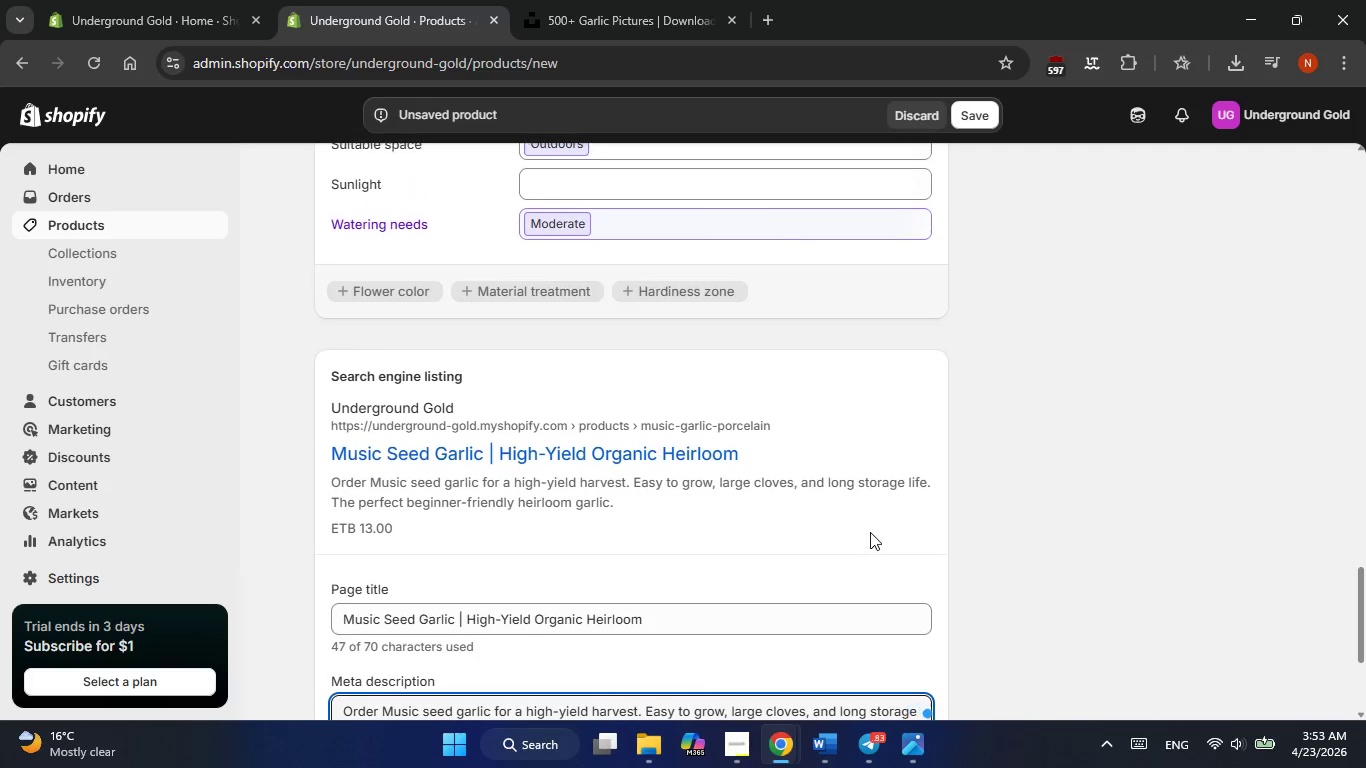 
left_click([806, 579])
 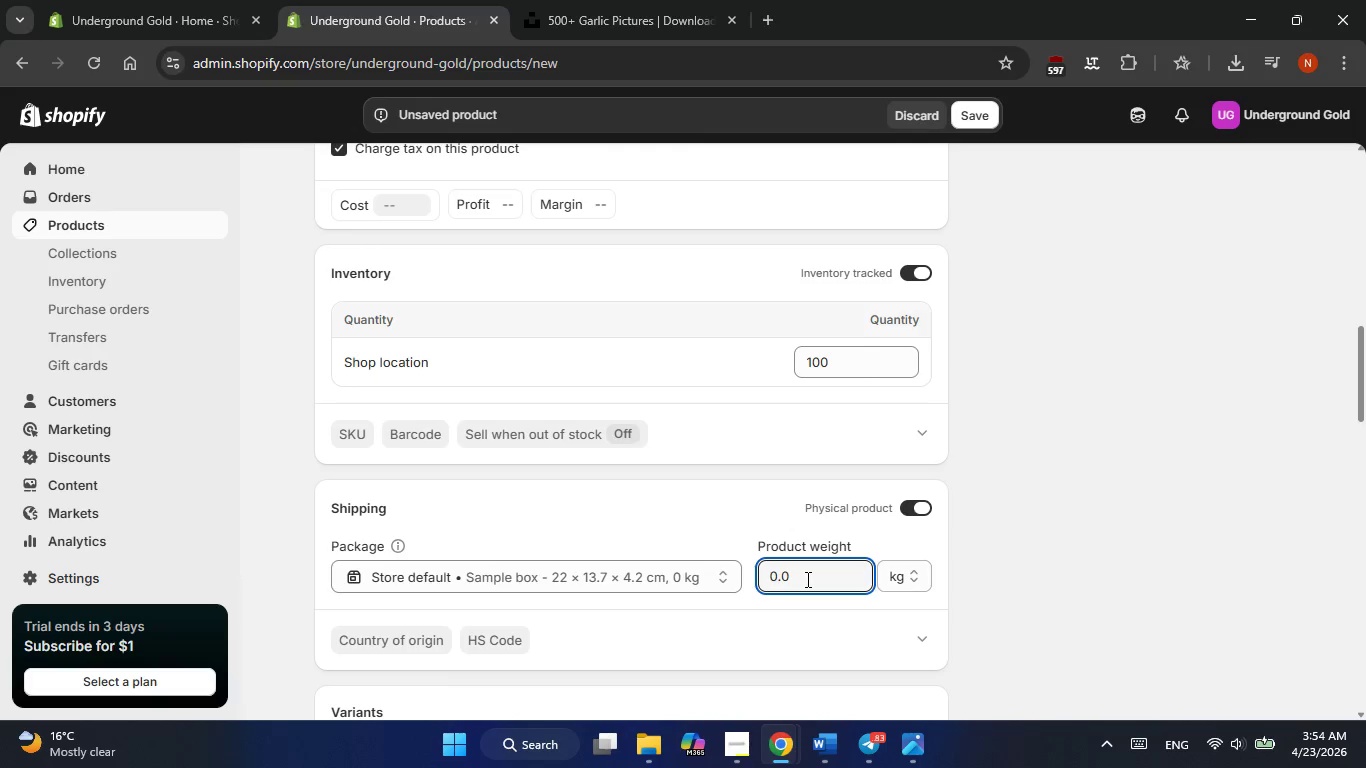 
key(Backspace)
 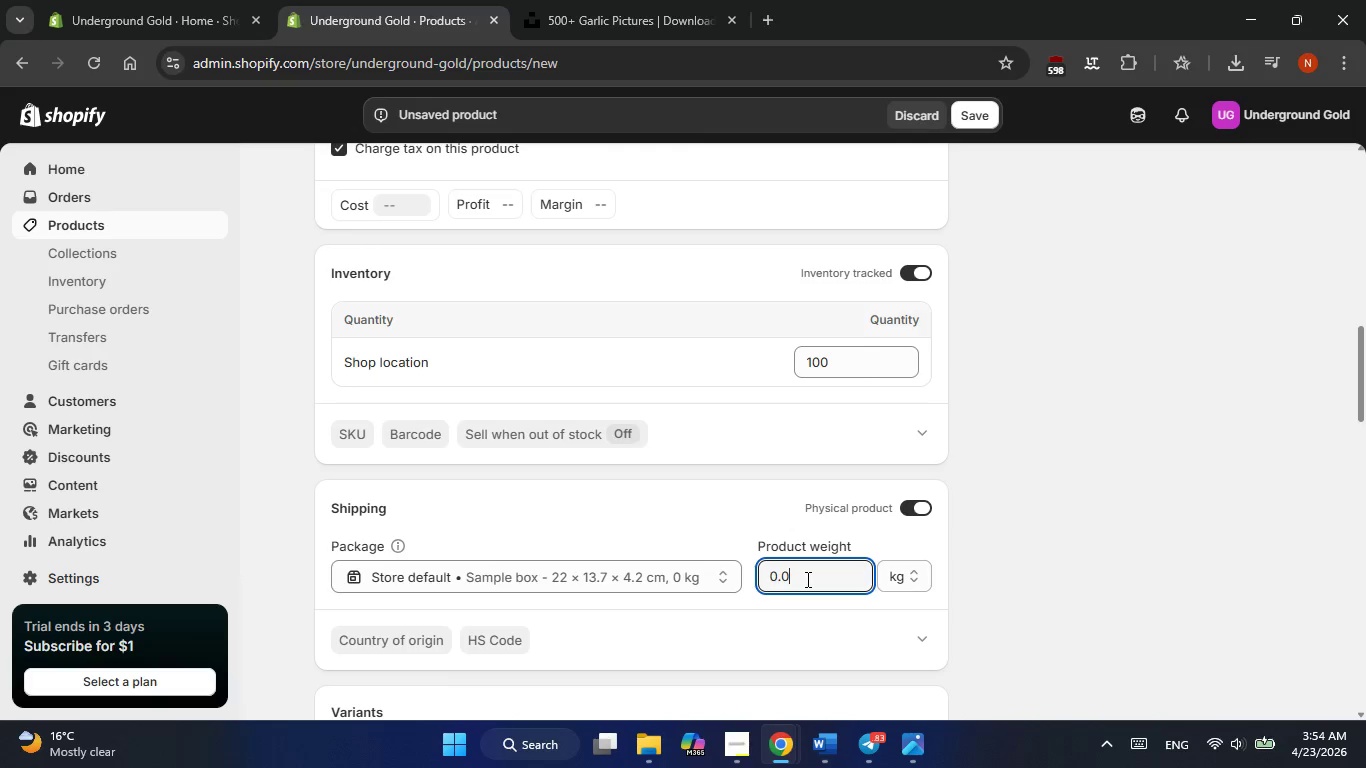 
key(Backspace)
 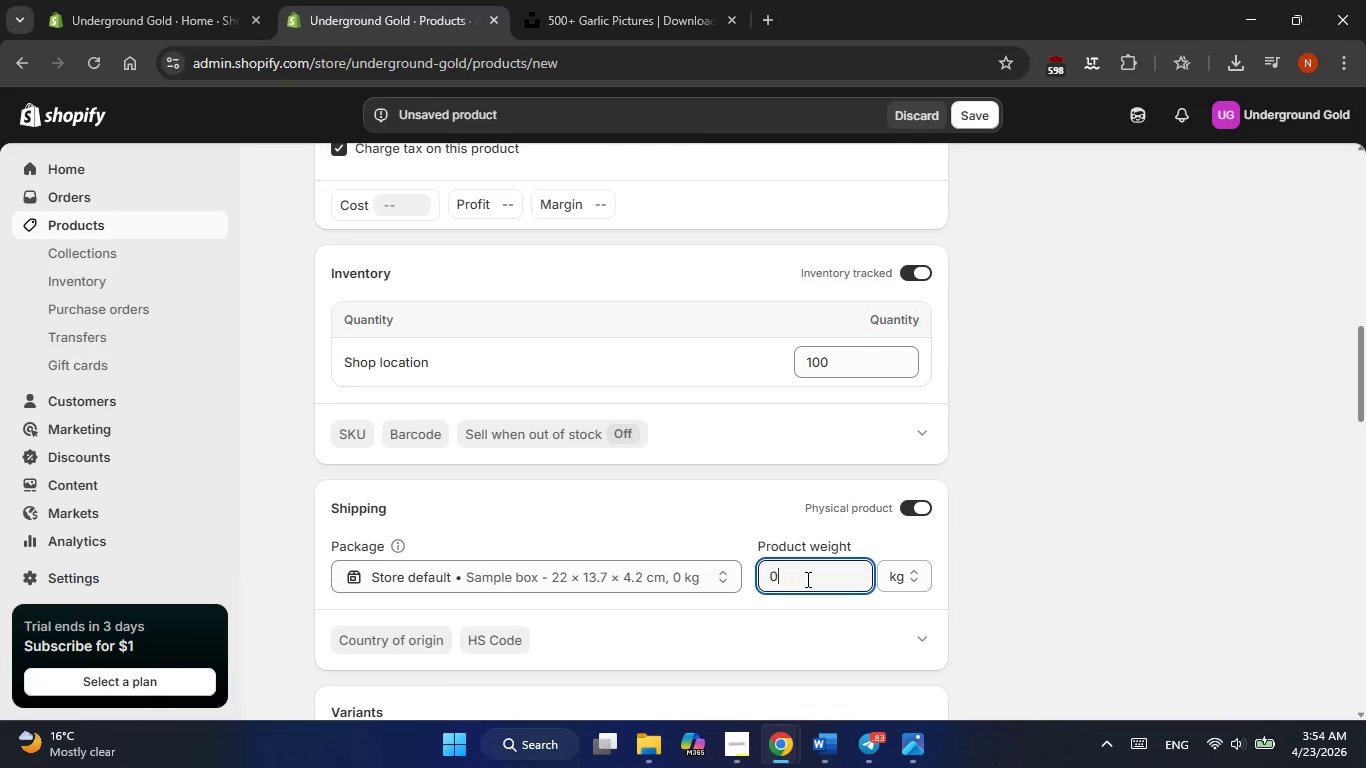 
key(Backspace)
 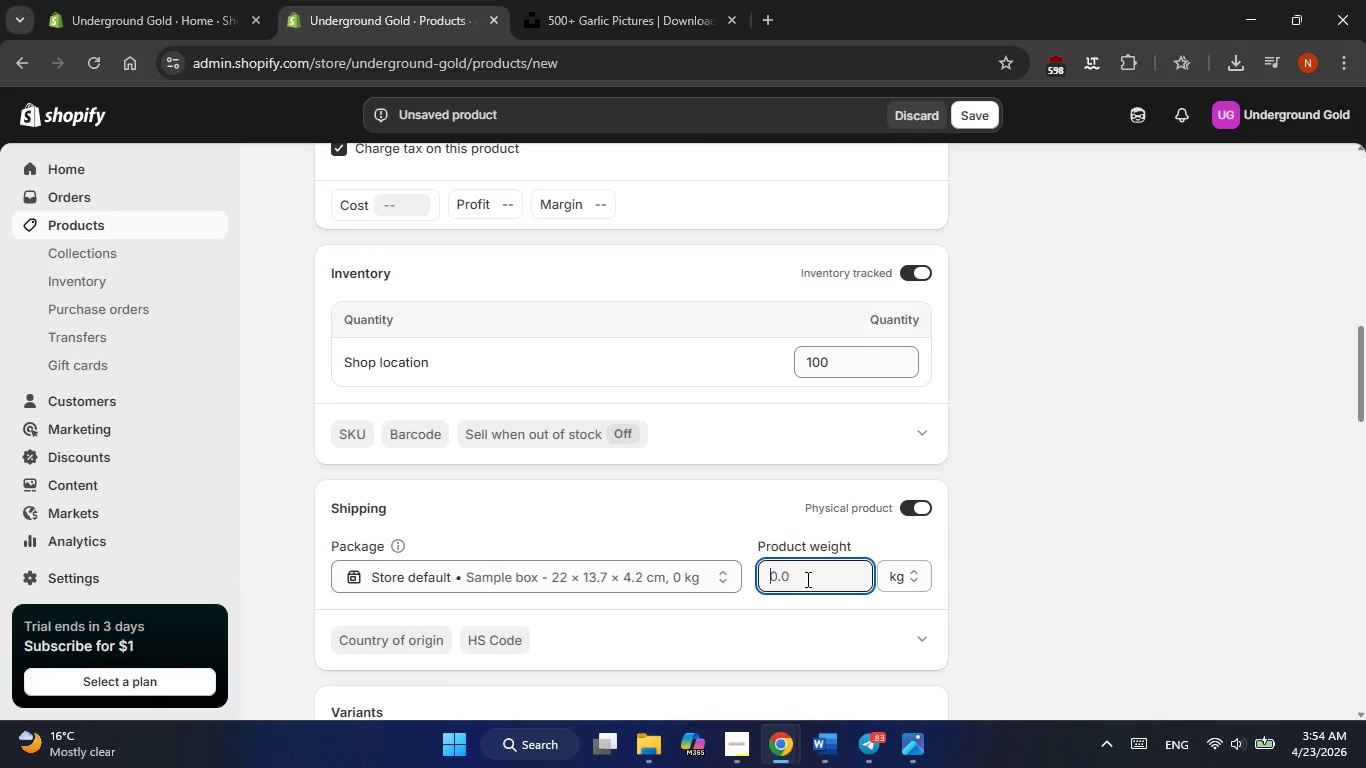 
key(Backspace)